 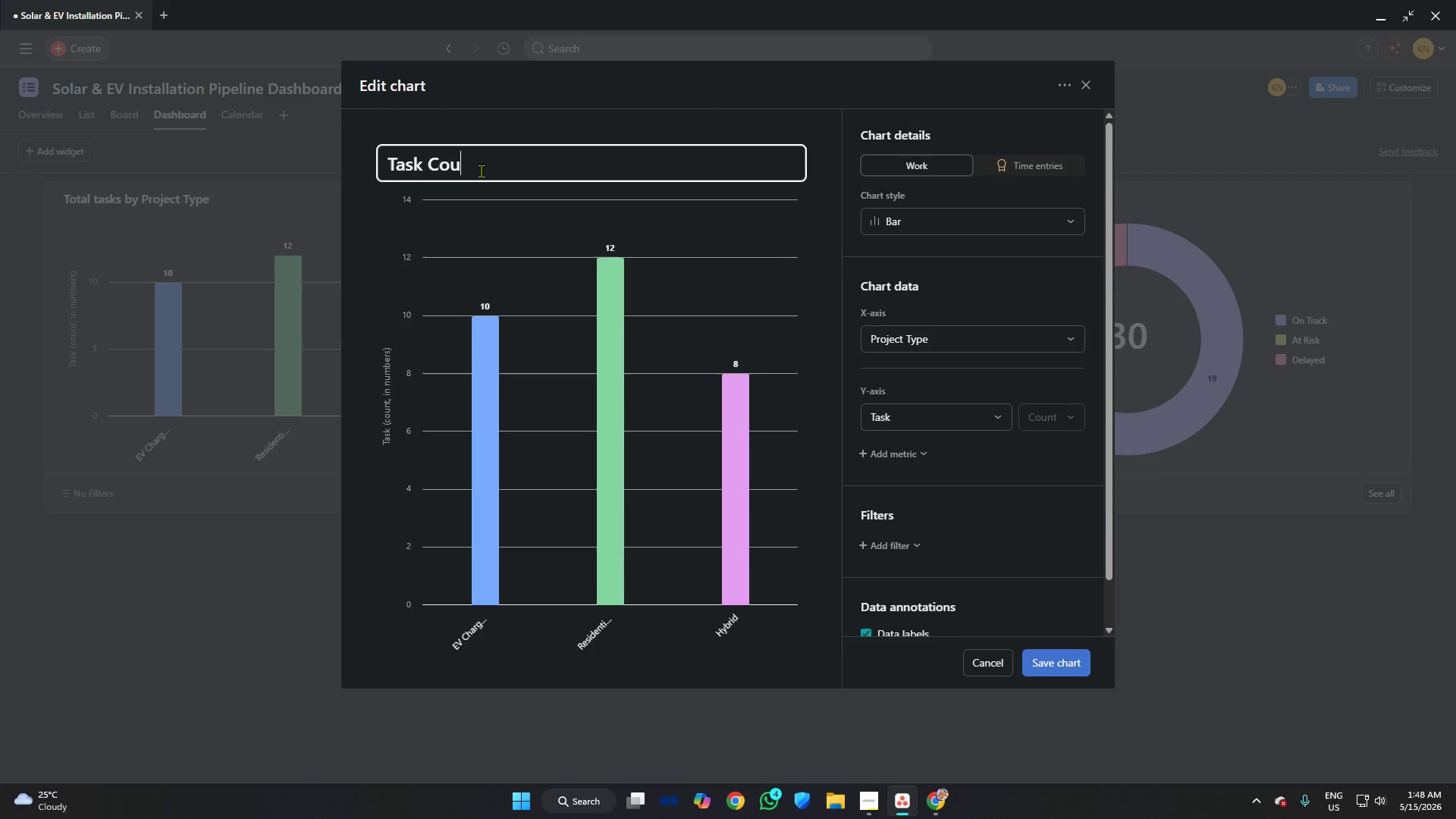 
hold_key(key=ShiftRight, duration=0.62)
 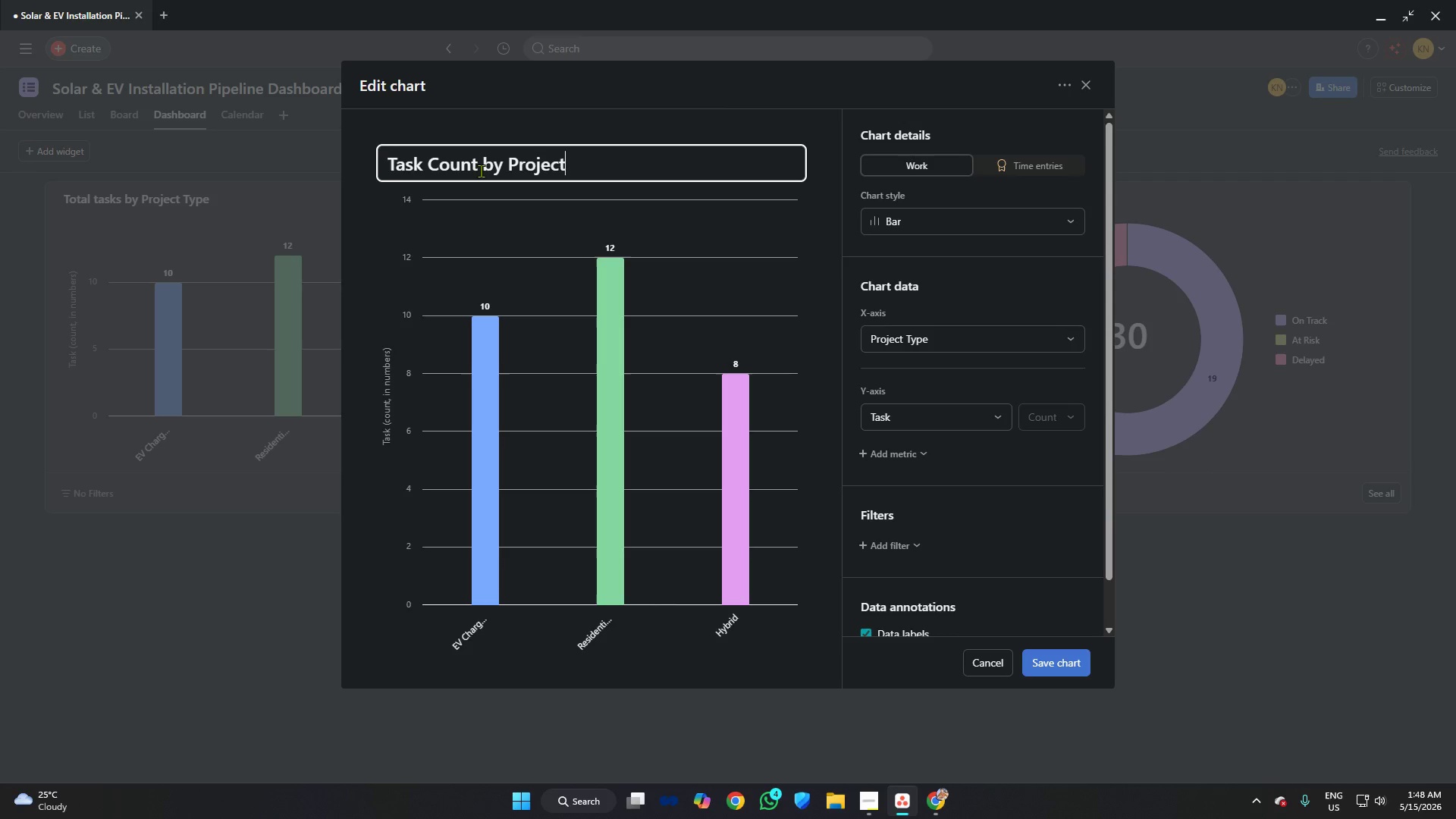 
wait(10.52)
 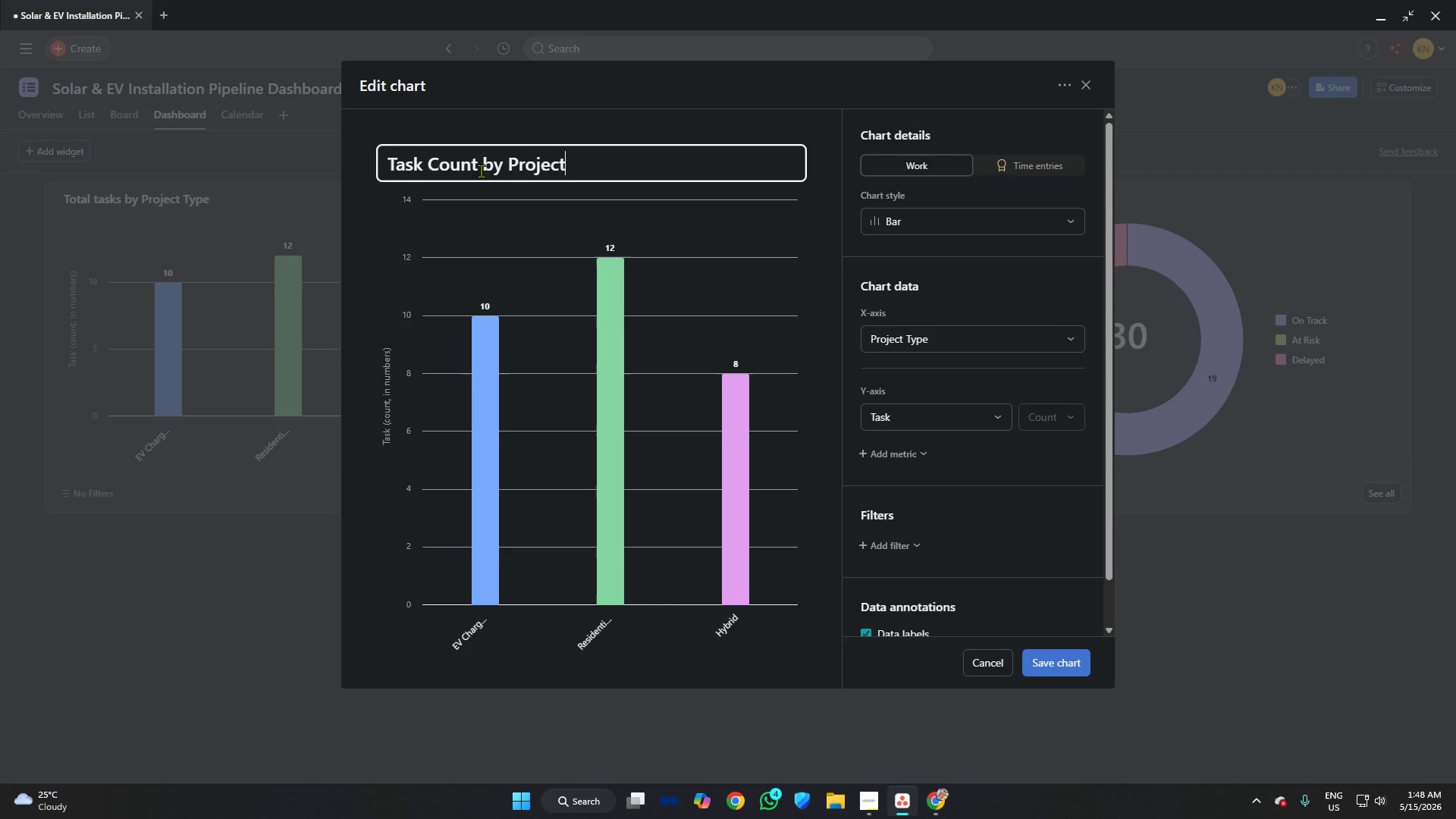 
key(Backspace)
 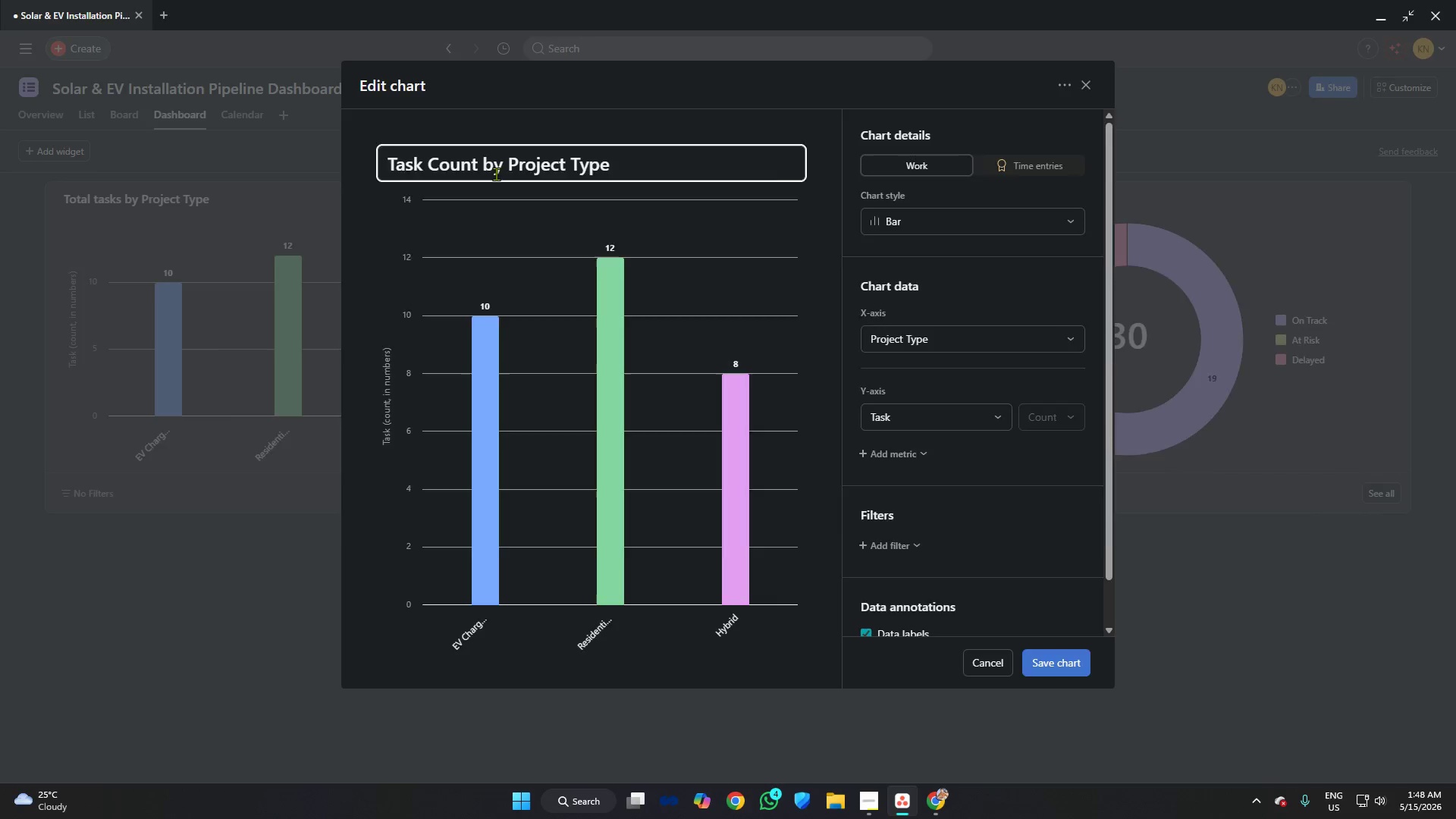 
key(Alt+AltLeft)
 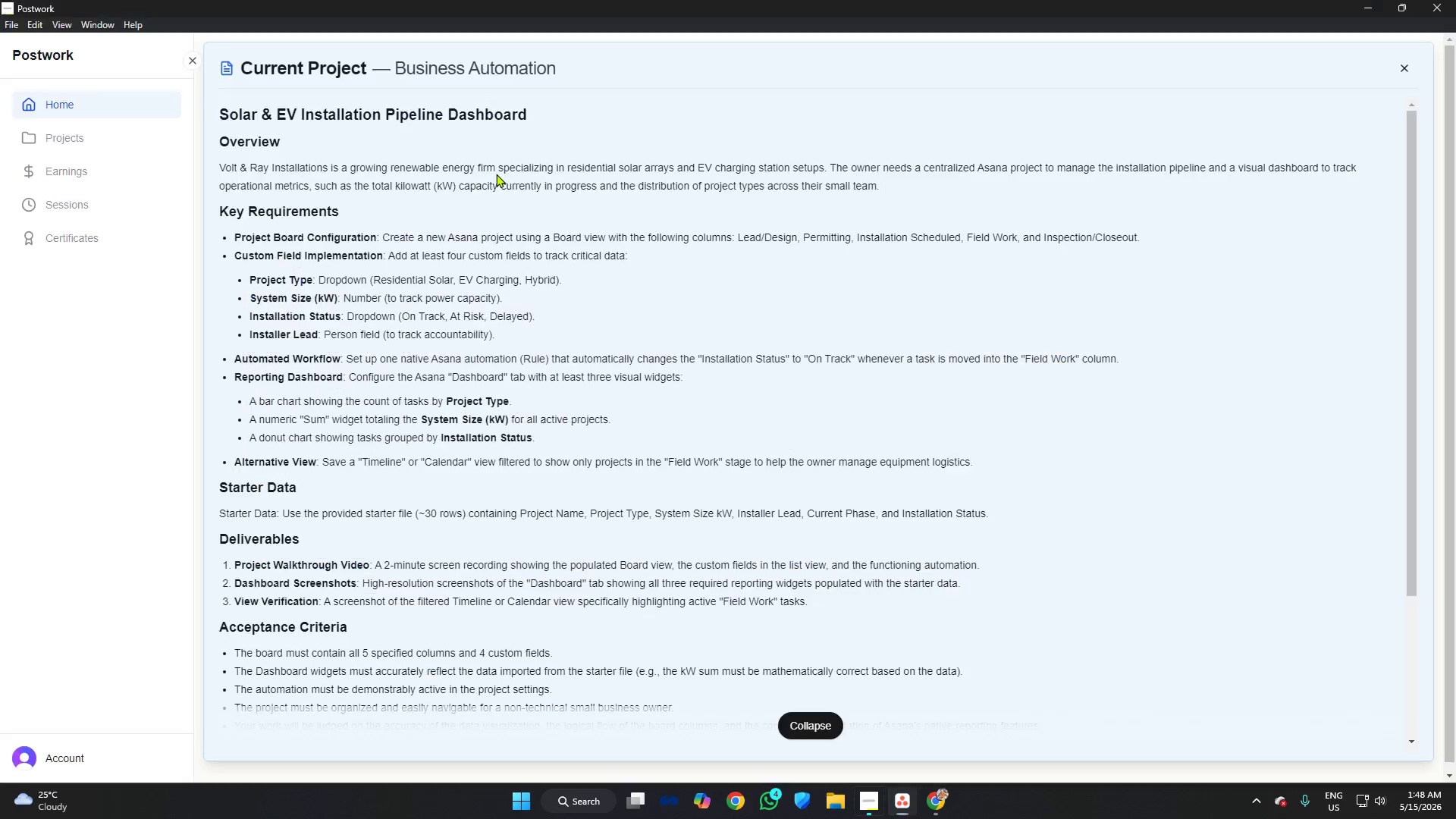 
key(Alt+Tab)